 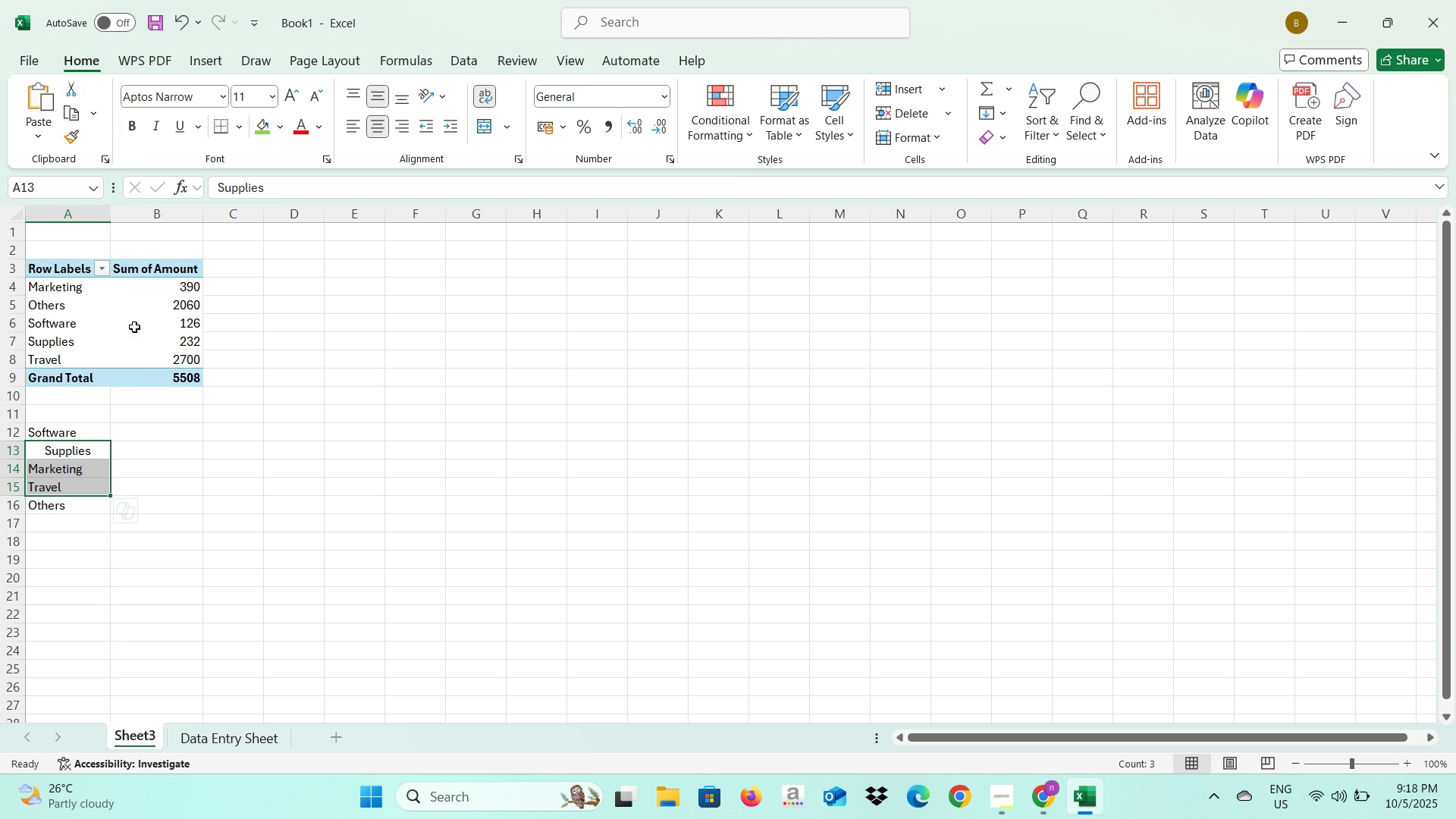 
left_click([350, 128])
 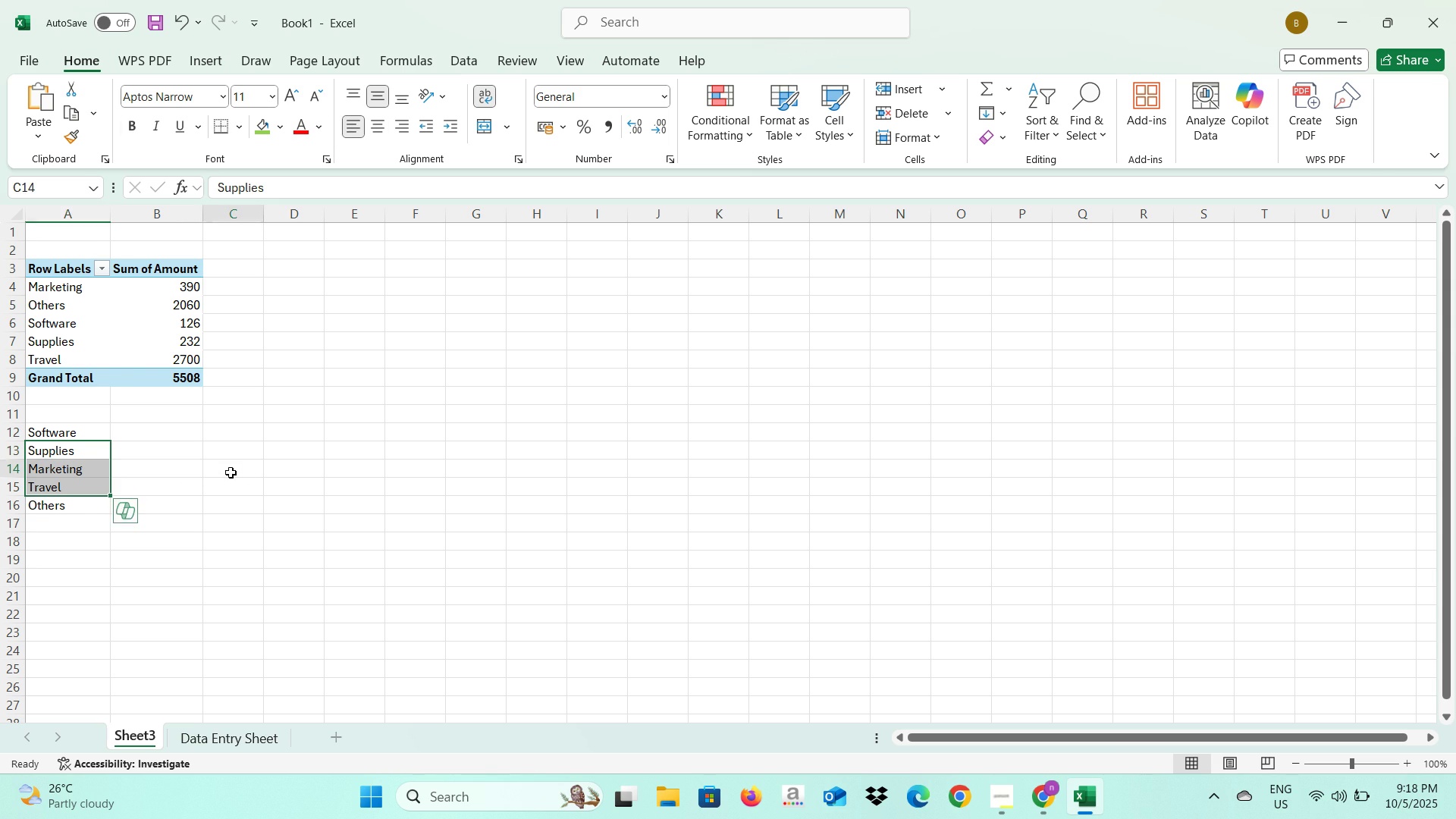 
left_click([231, 472])
 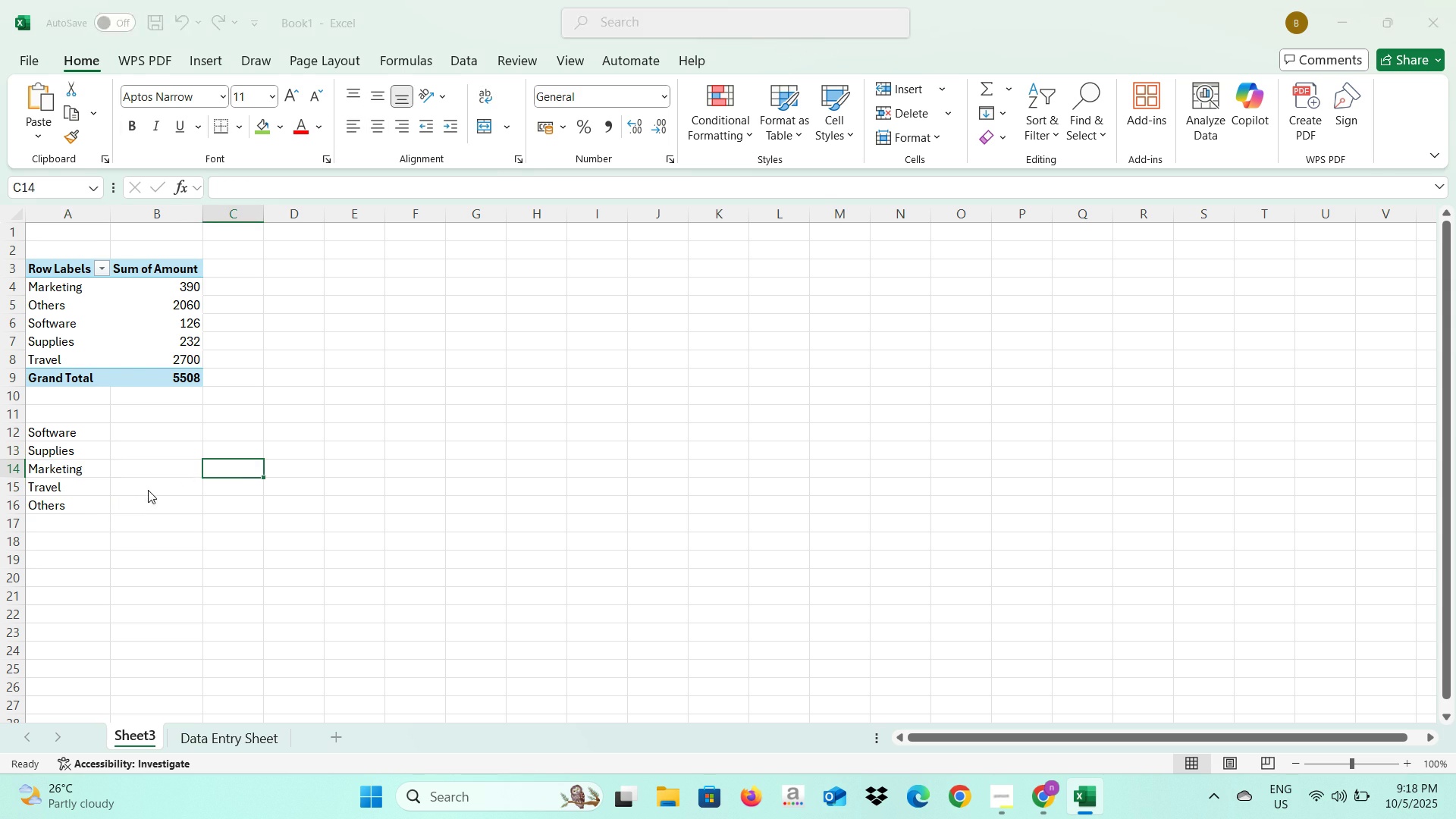 
key(Alt+AltLeft)
 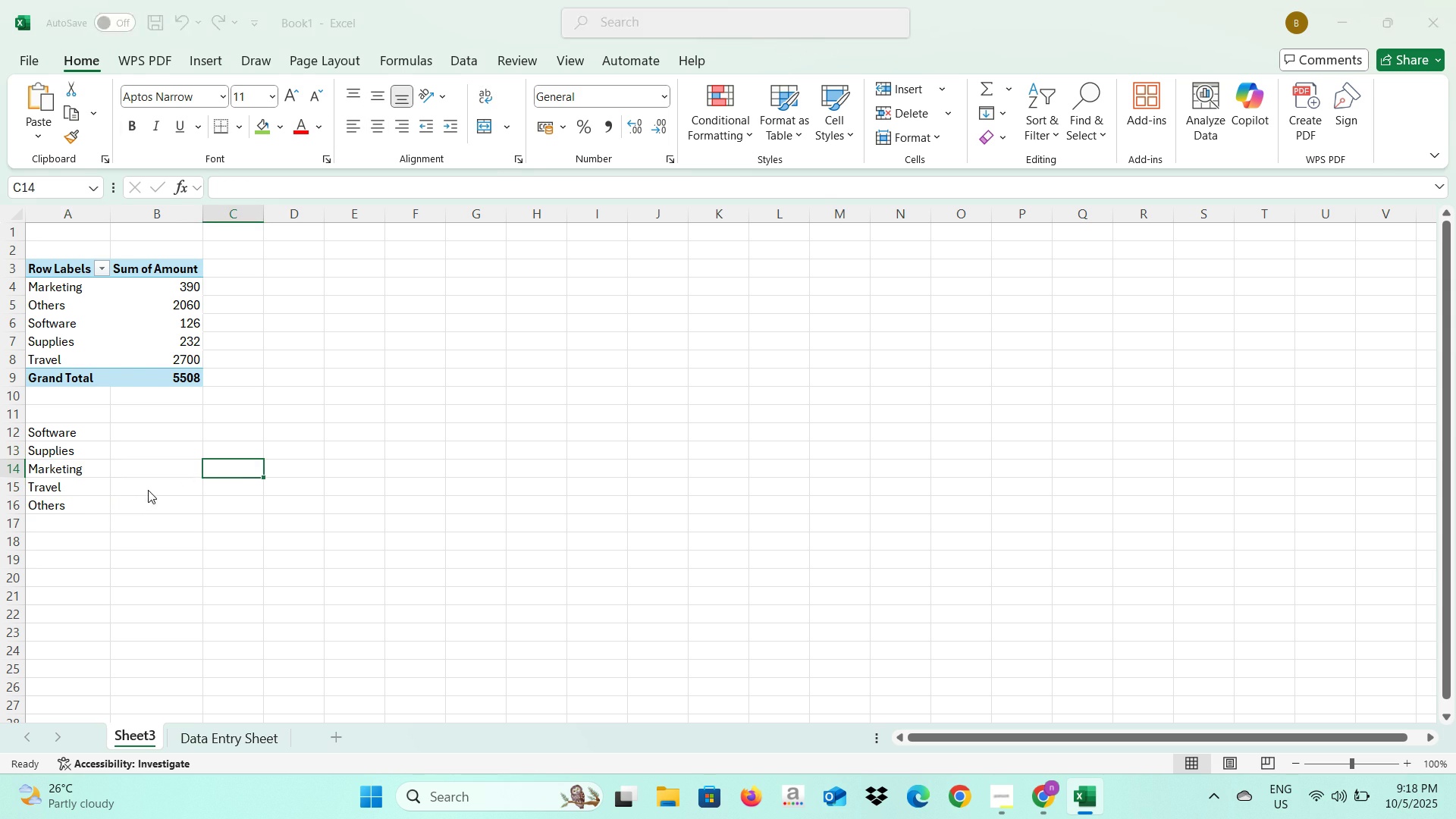 
key(Alt+Tab)
 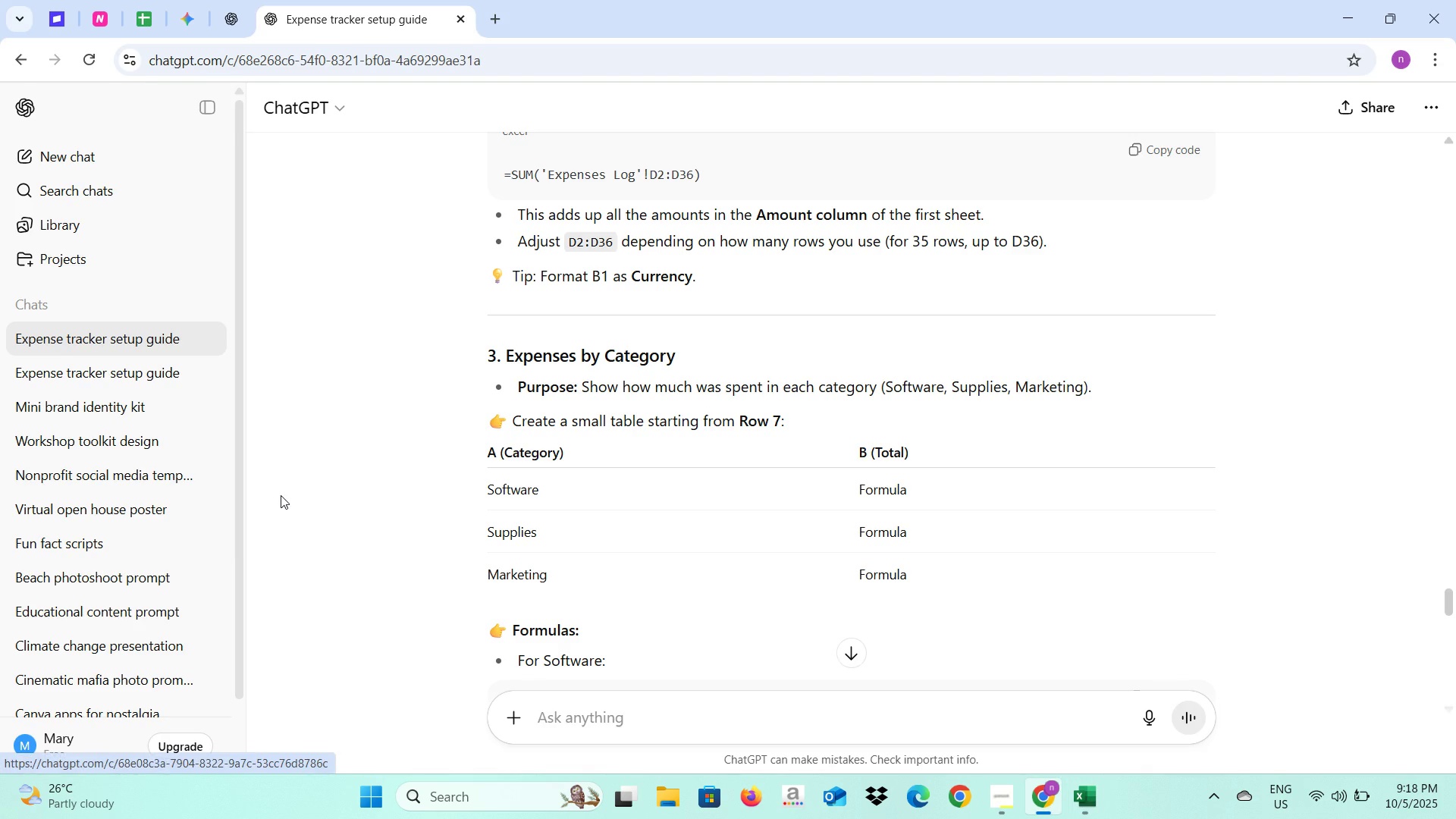 
key(Alt+AltLeft)
 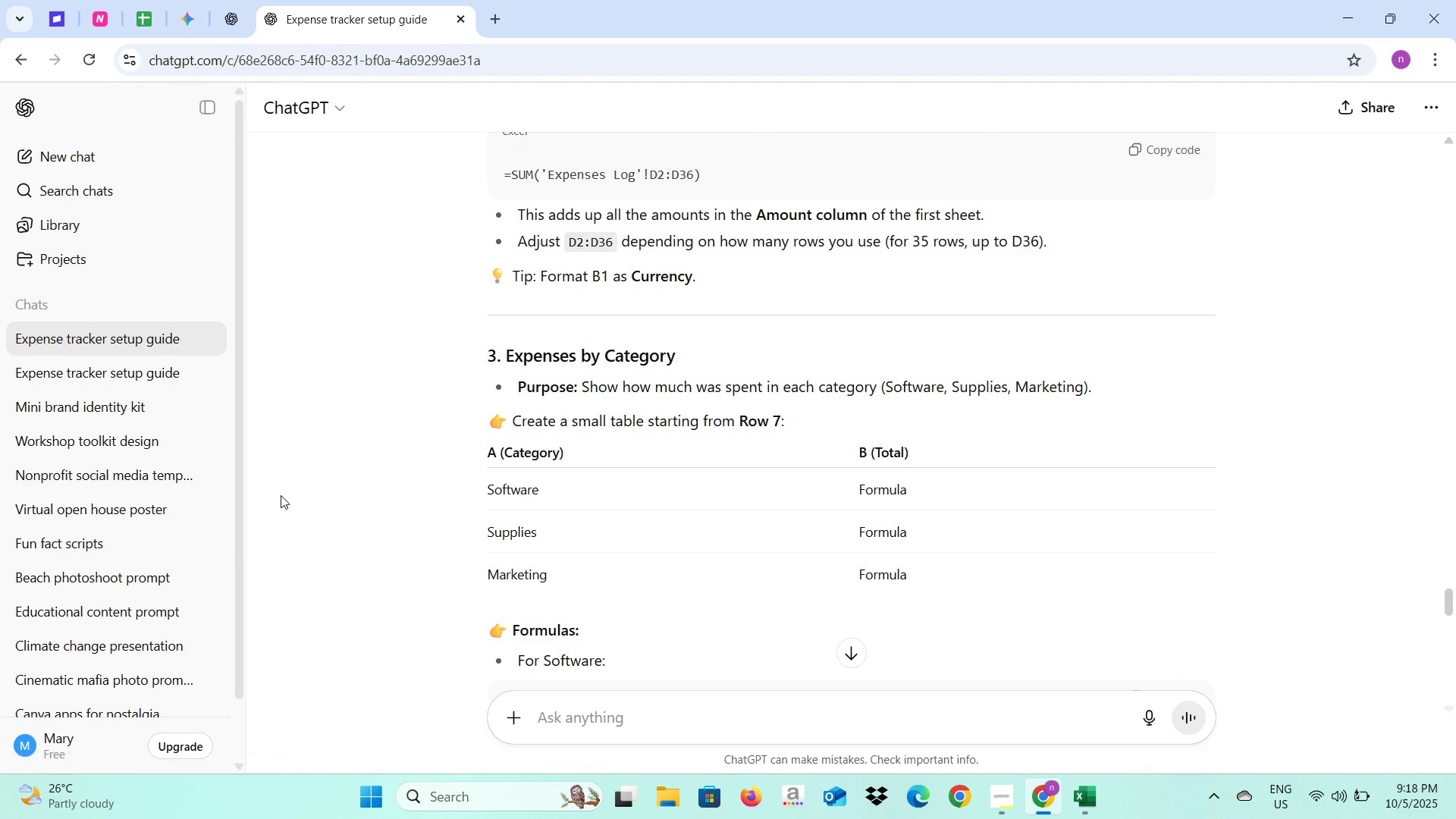 
key(Alt+Tab)
 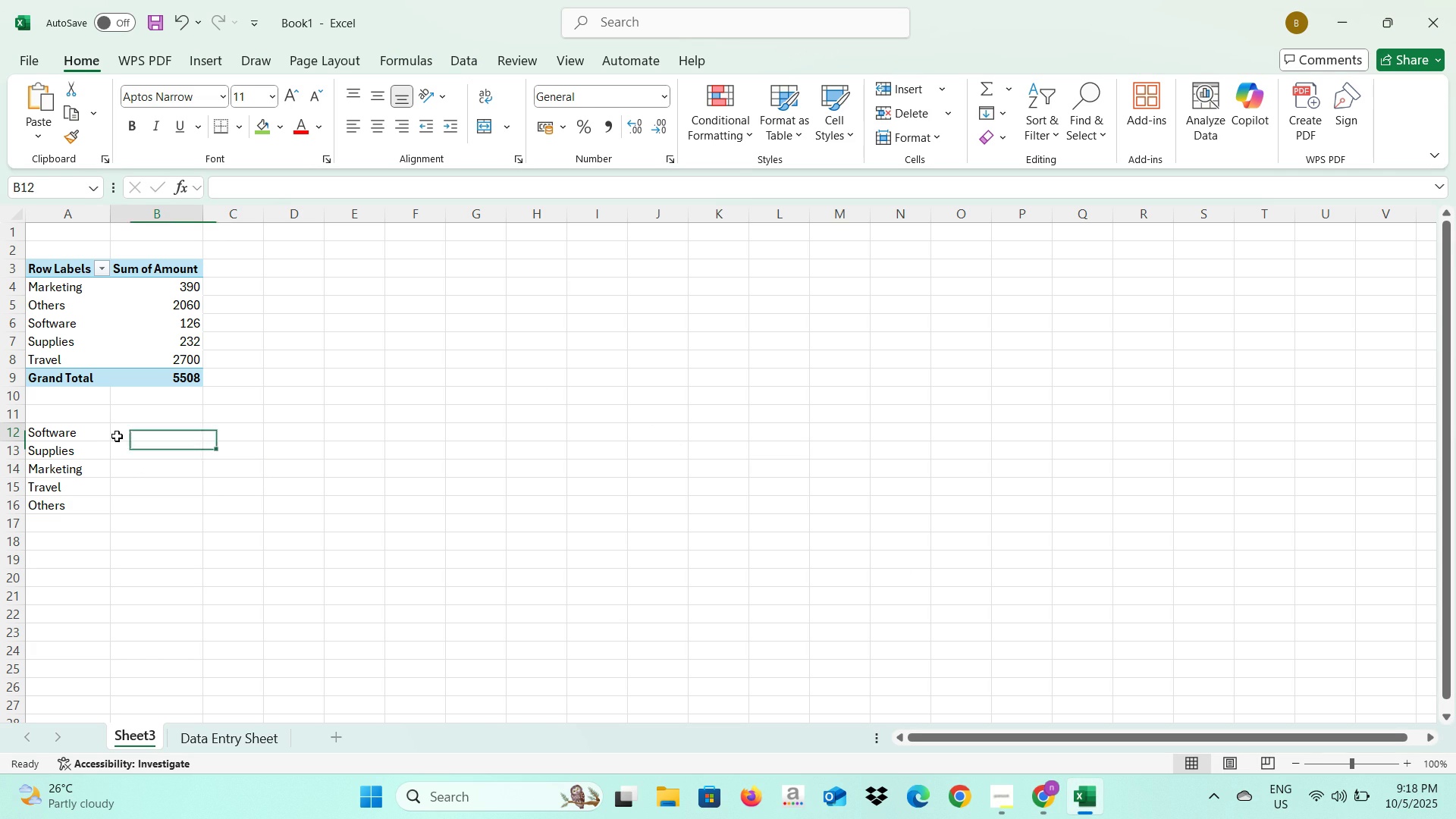 
left_click([117, 436])